 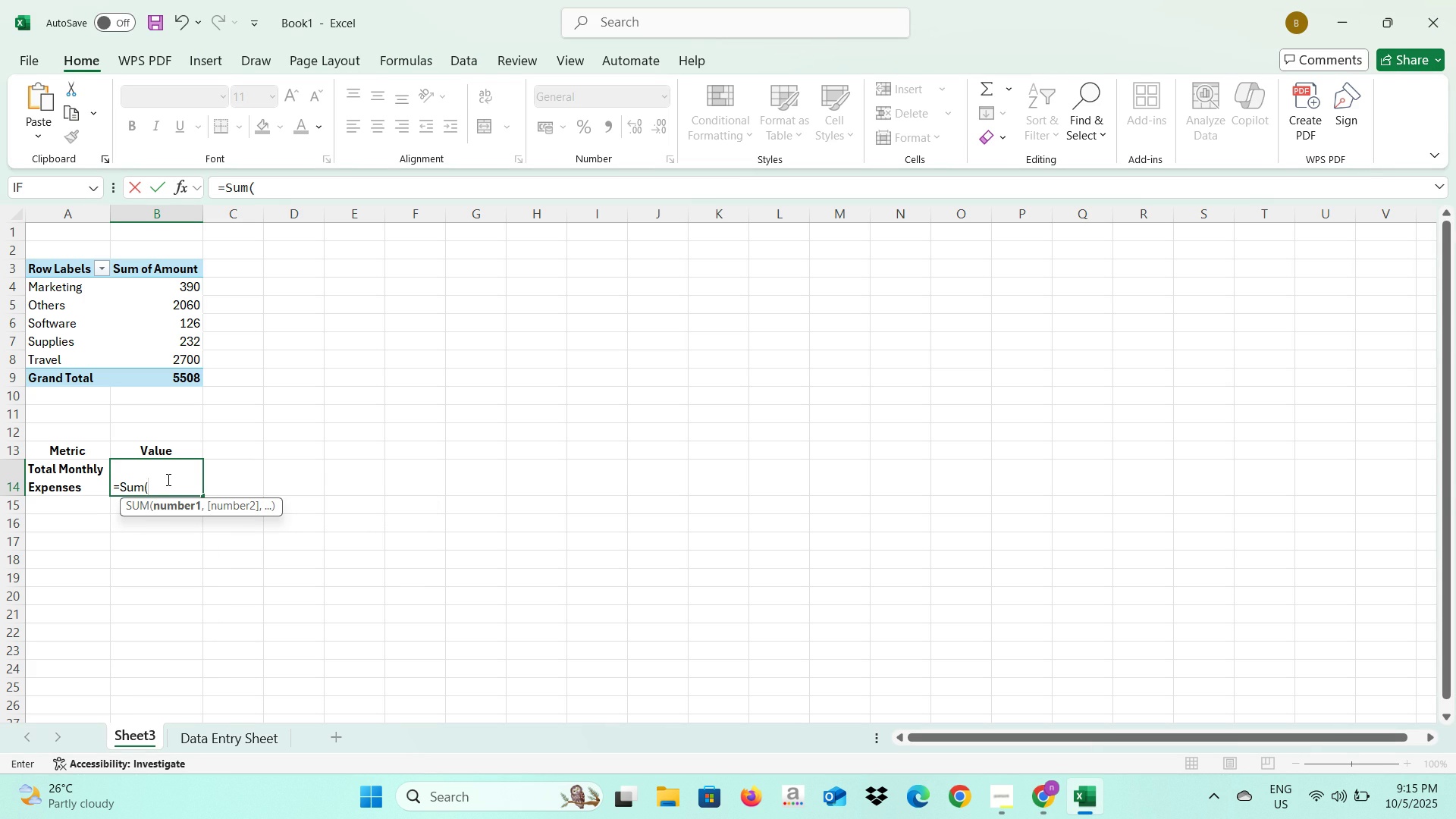 
key(Alt+AltLeft)
 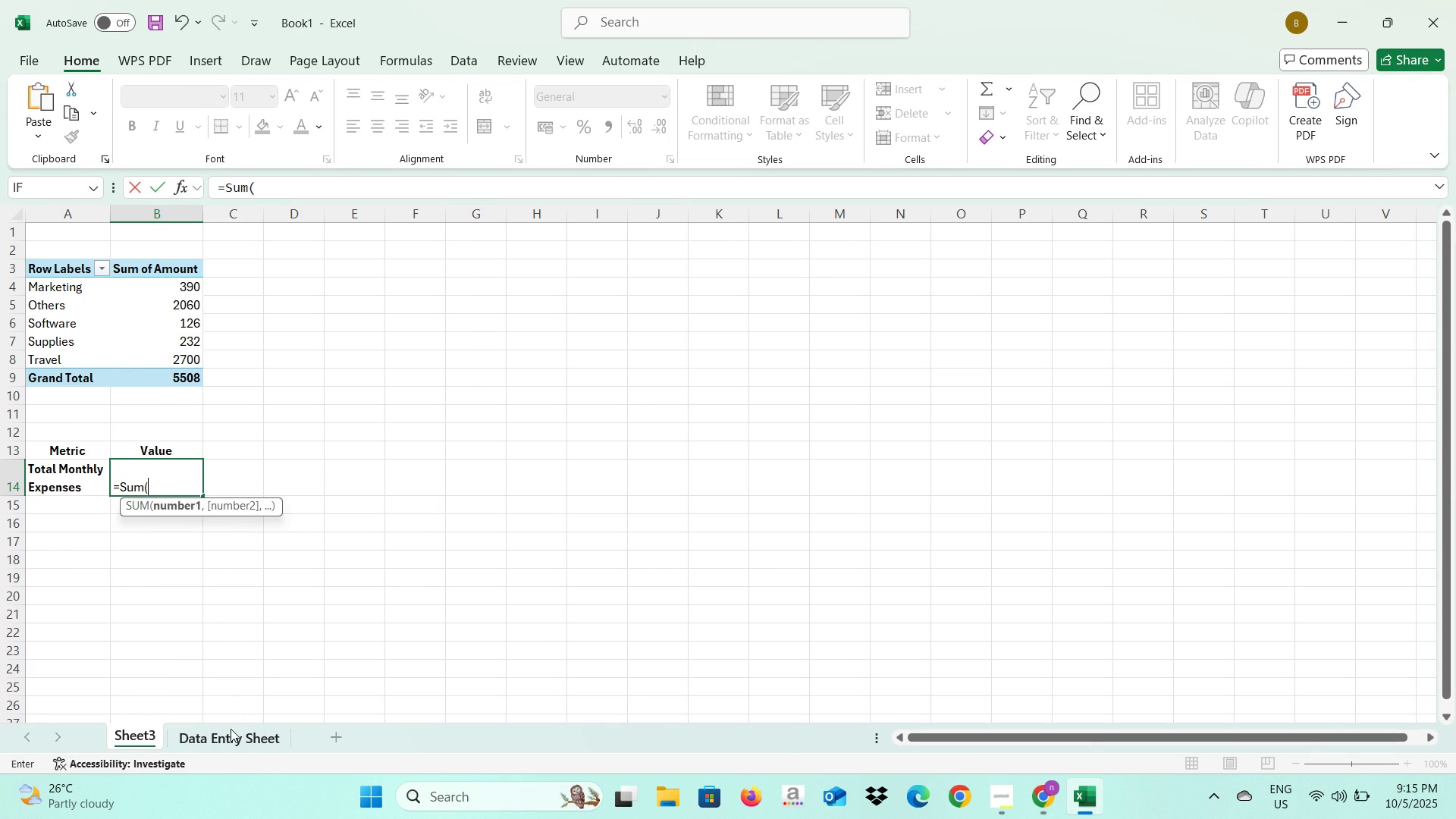 
key(Alt+Tab)
 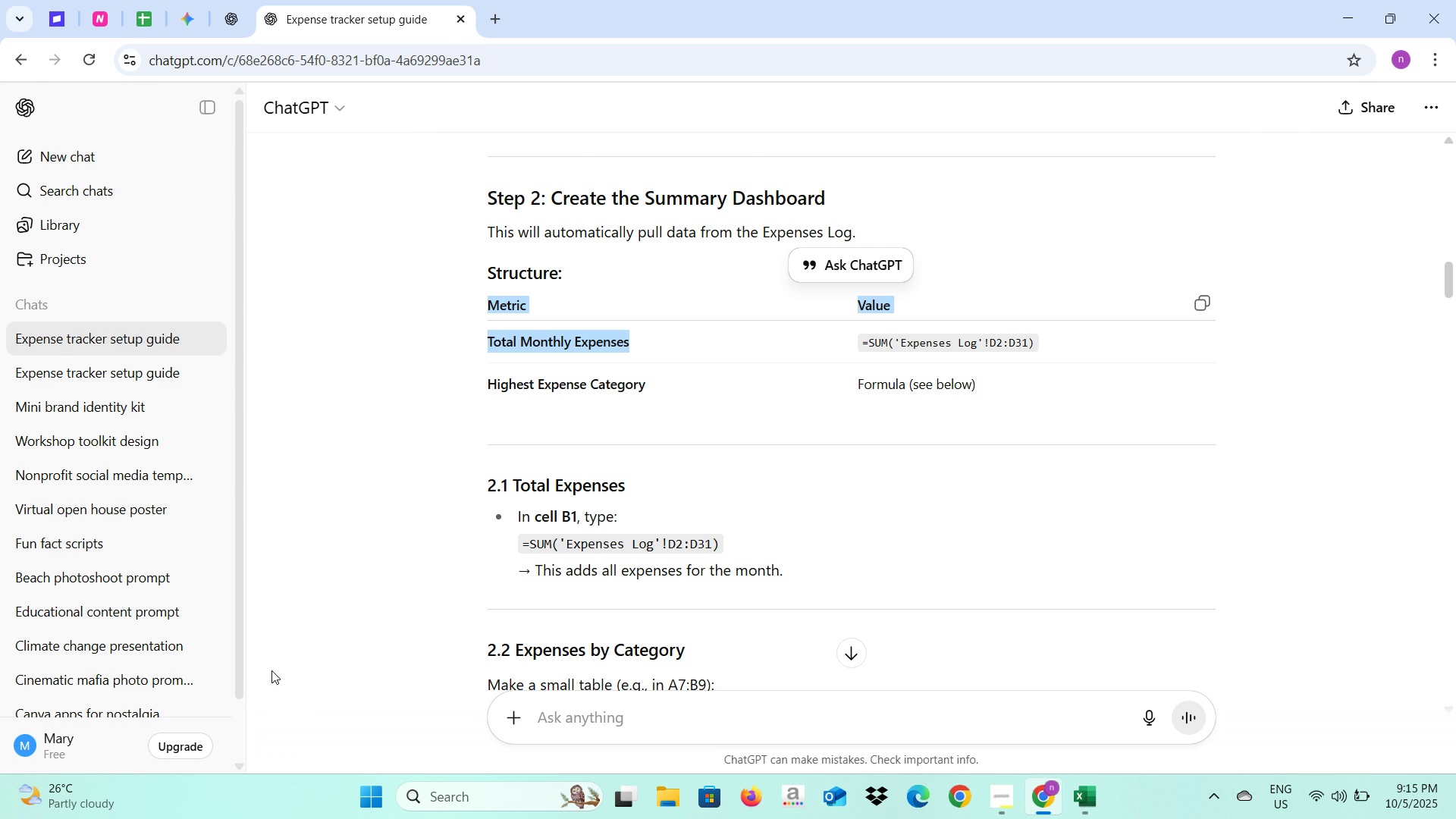 
key(Alt+AltLeft)
 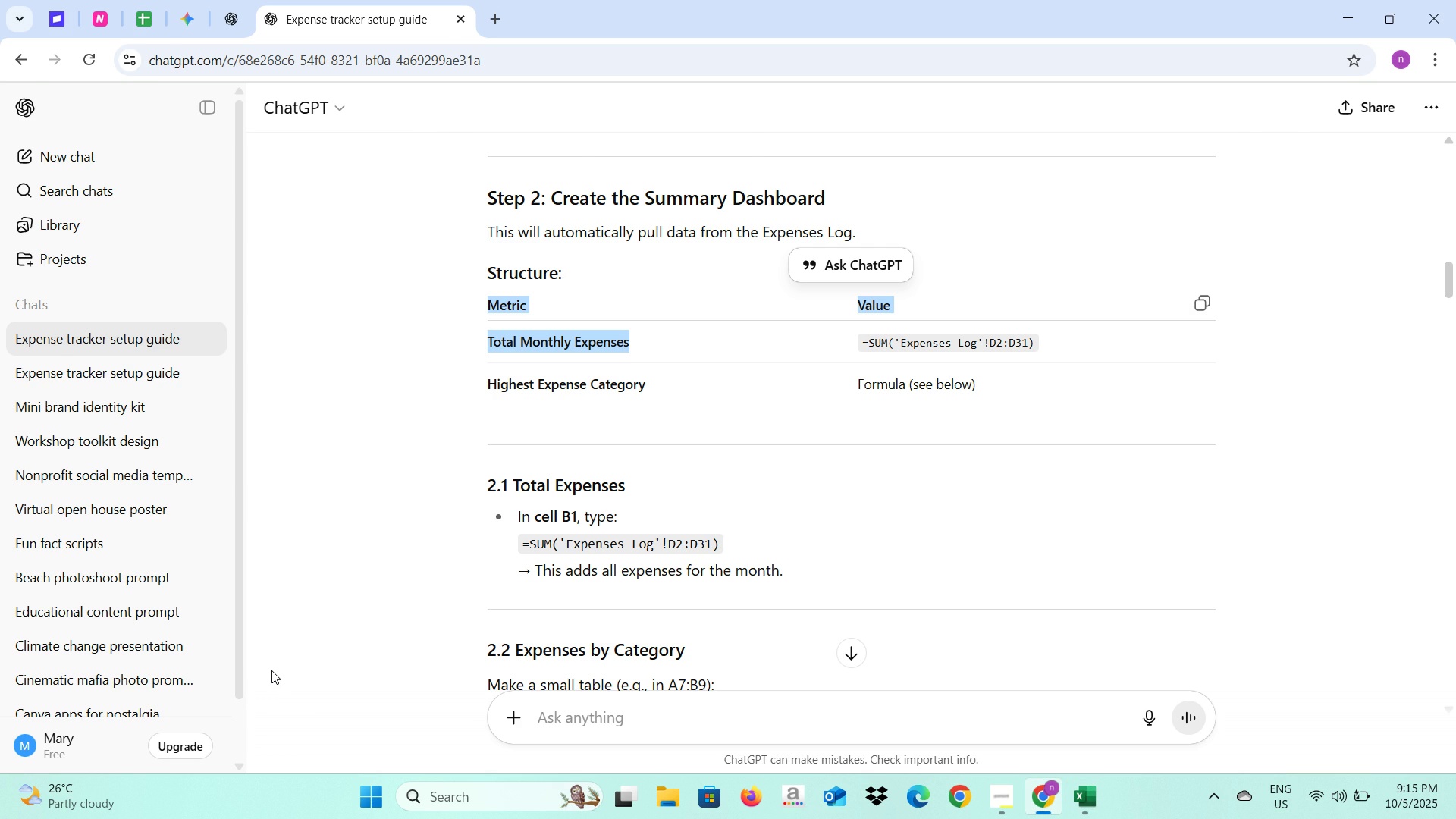 
key(Alt+Tab)
 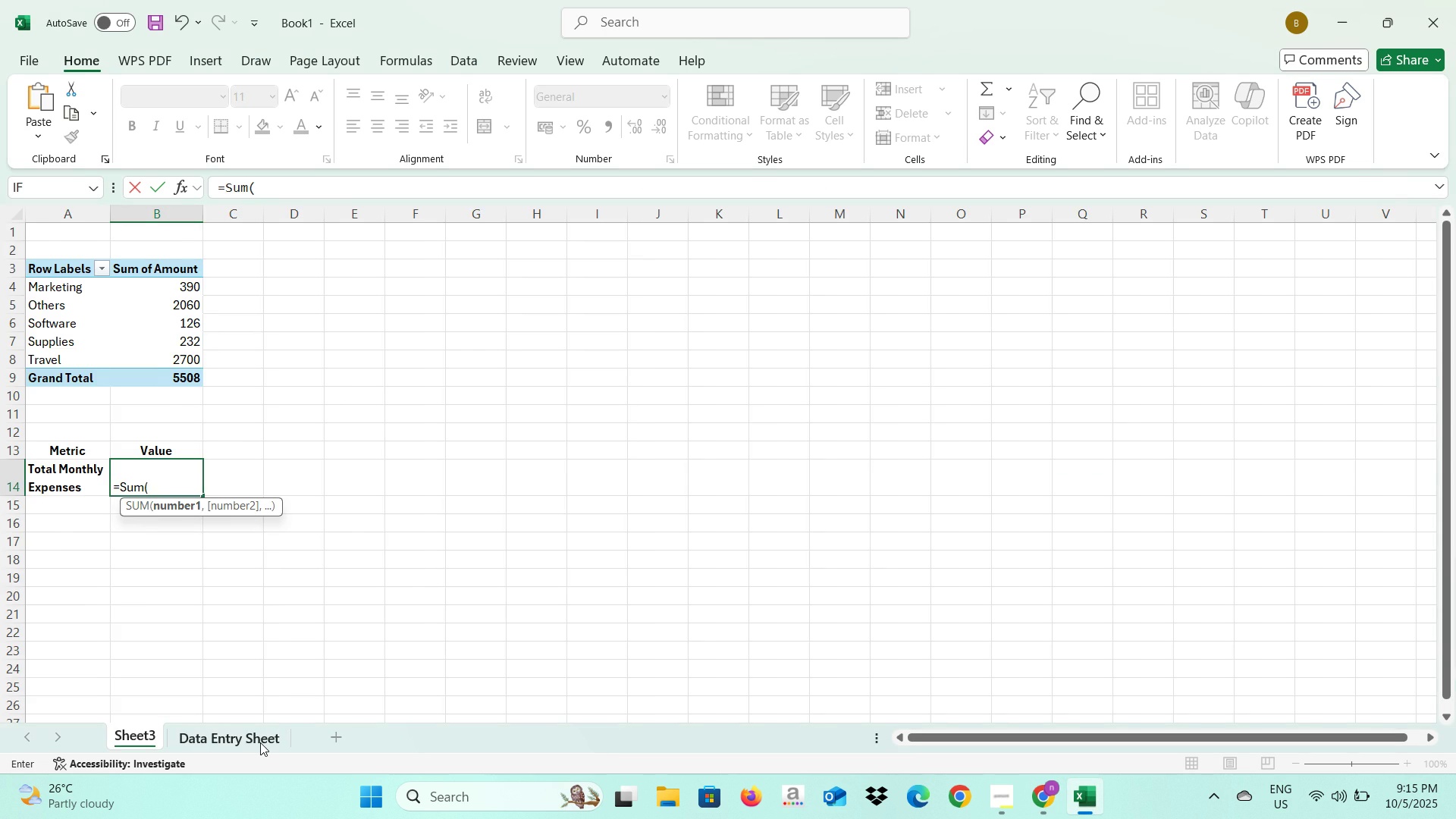 
left_click([260, 742])
 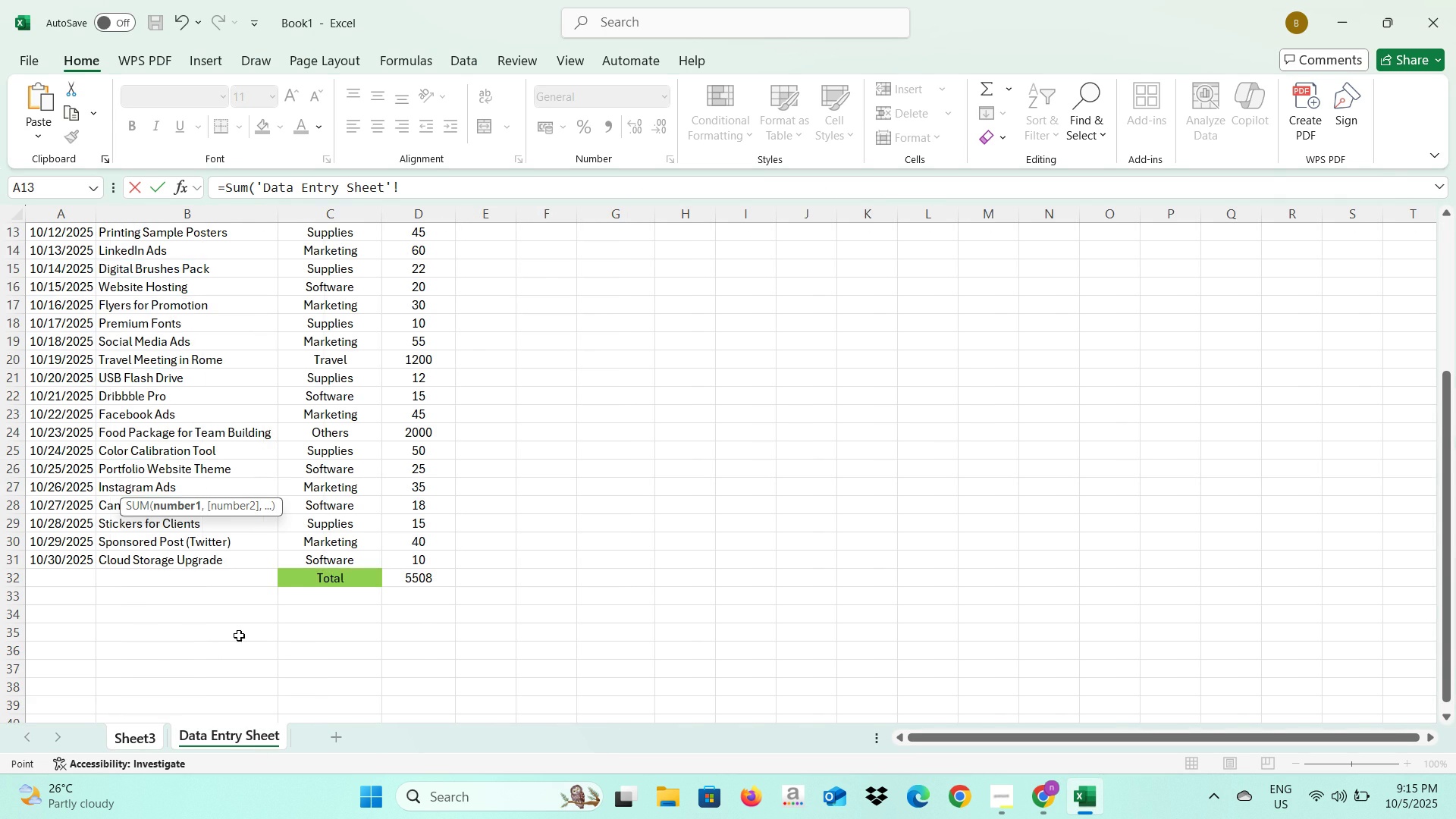 
scroll: coordinate [260, 625], scroll_direction: up, amount: 4.0
 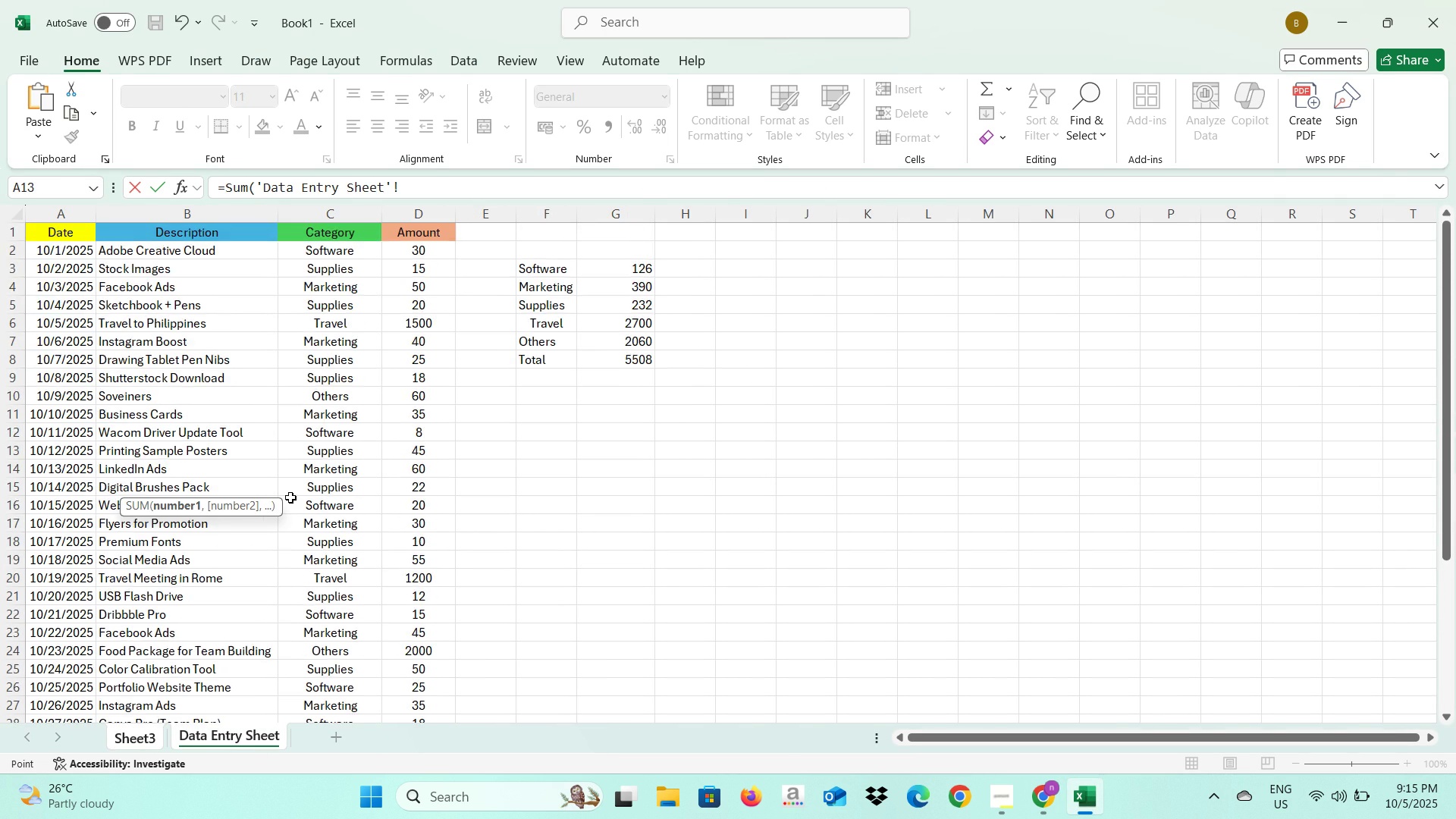 
key(Alt+AltLeft)
 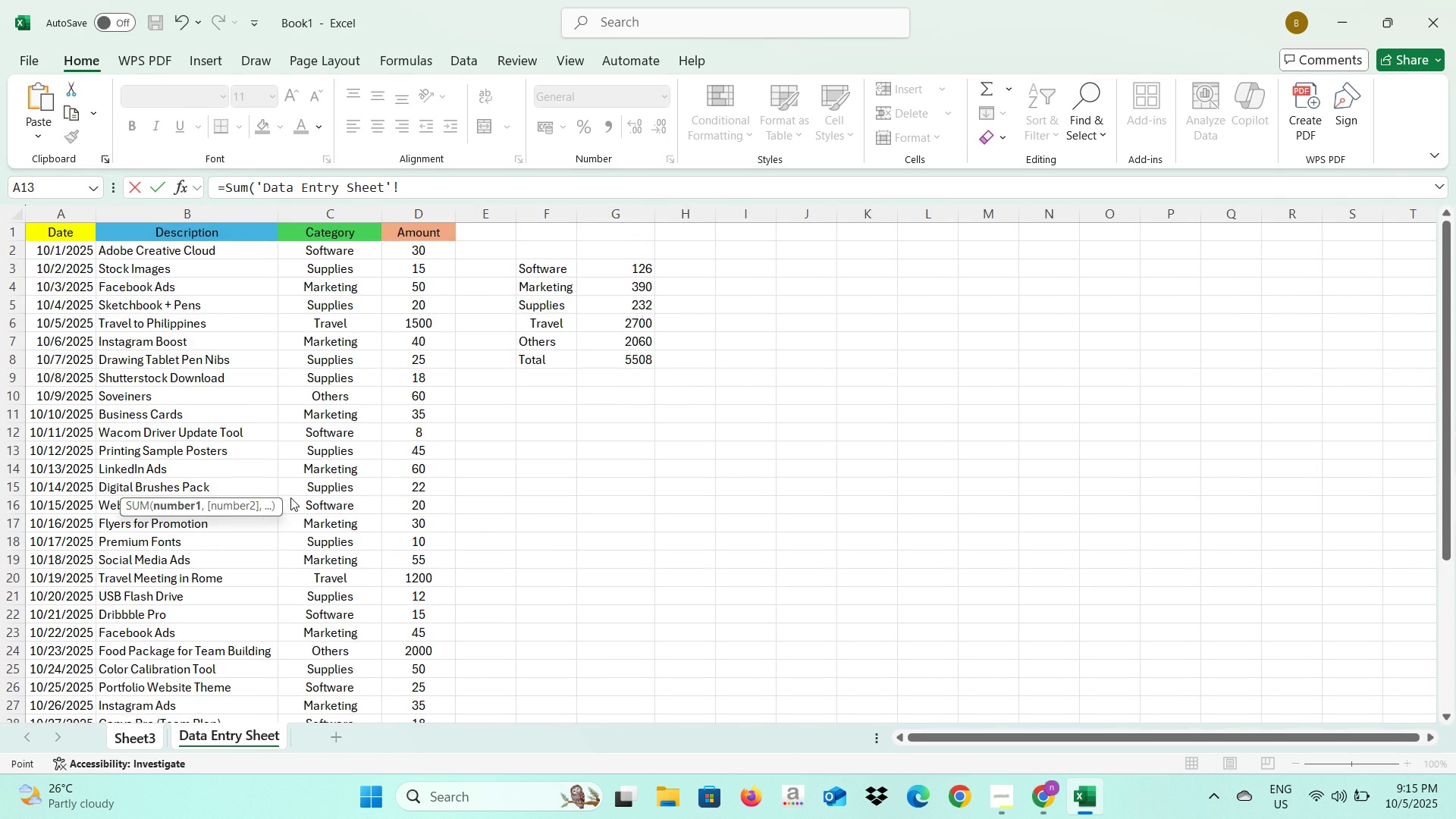 
key(Alt+Tab)
 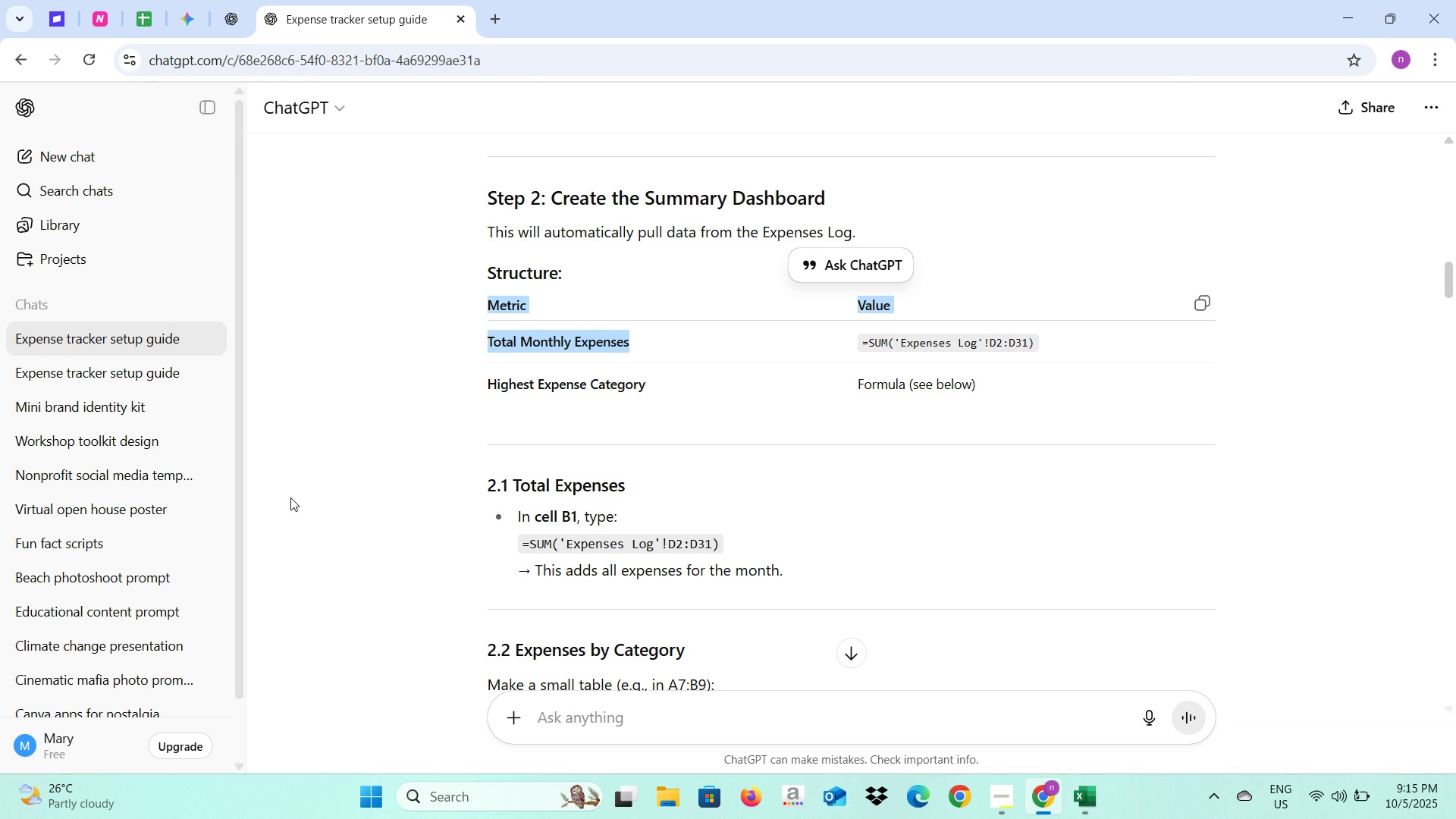 
key(Alt+AltLeft)
 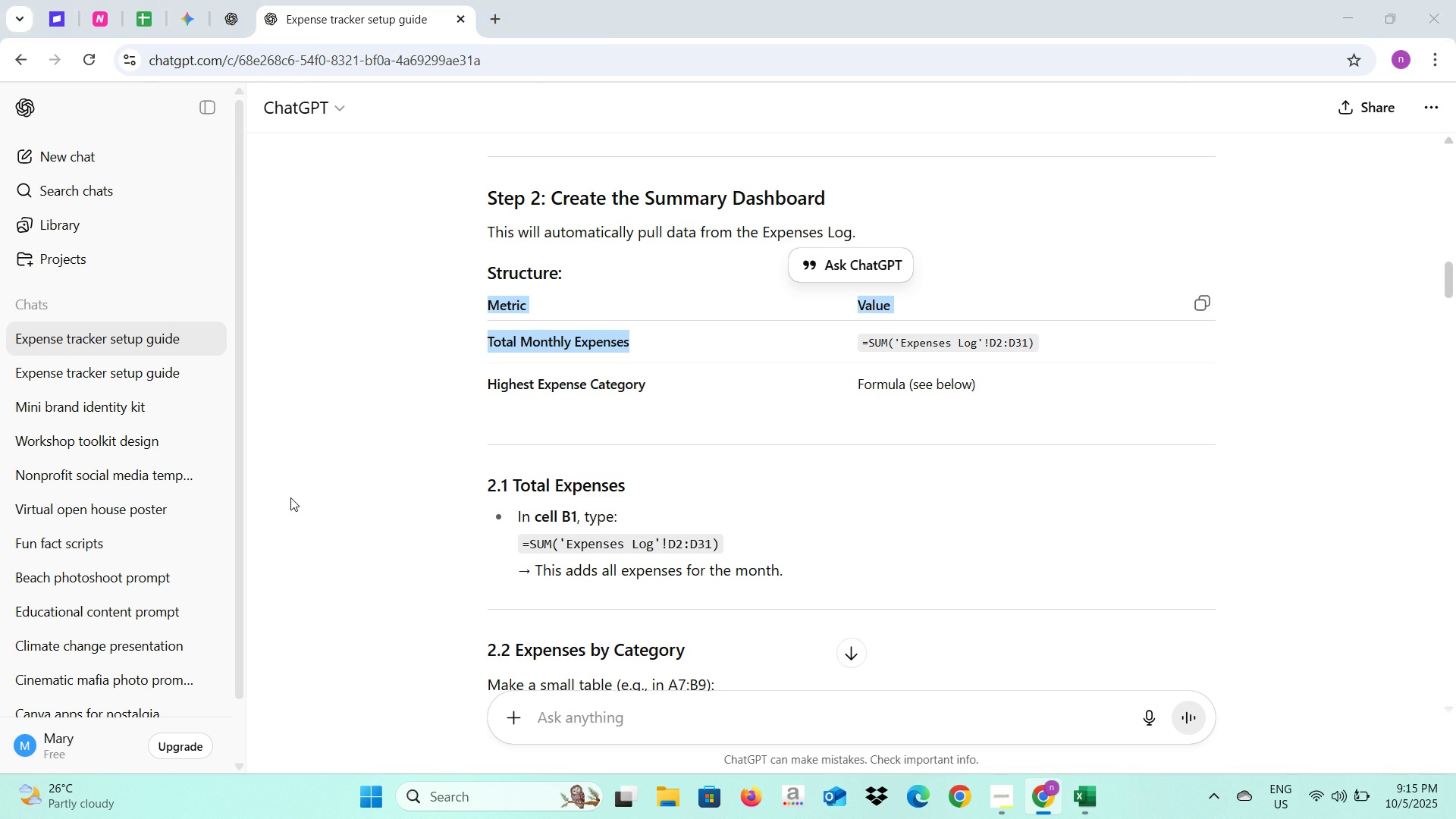 
key(Alt+Tab)
 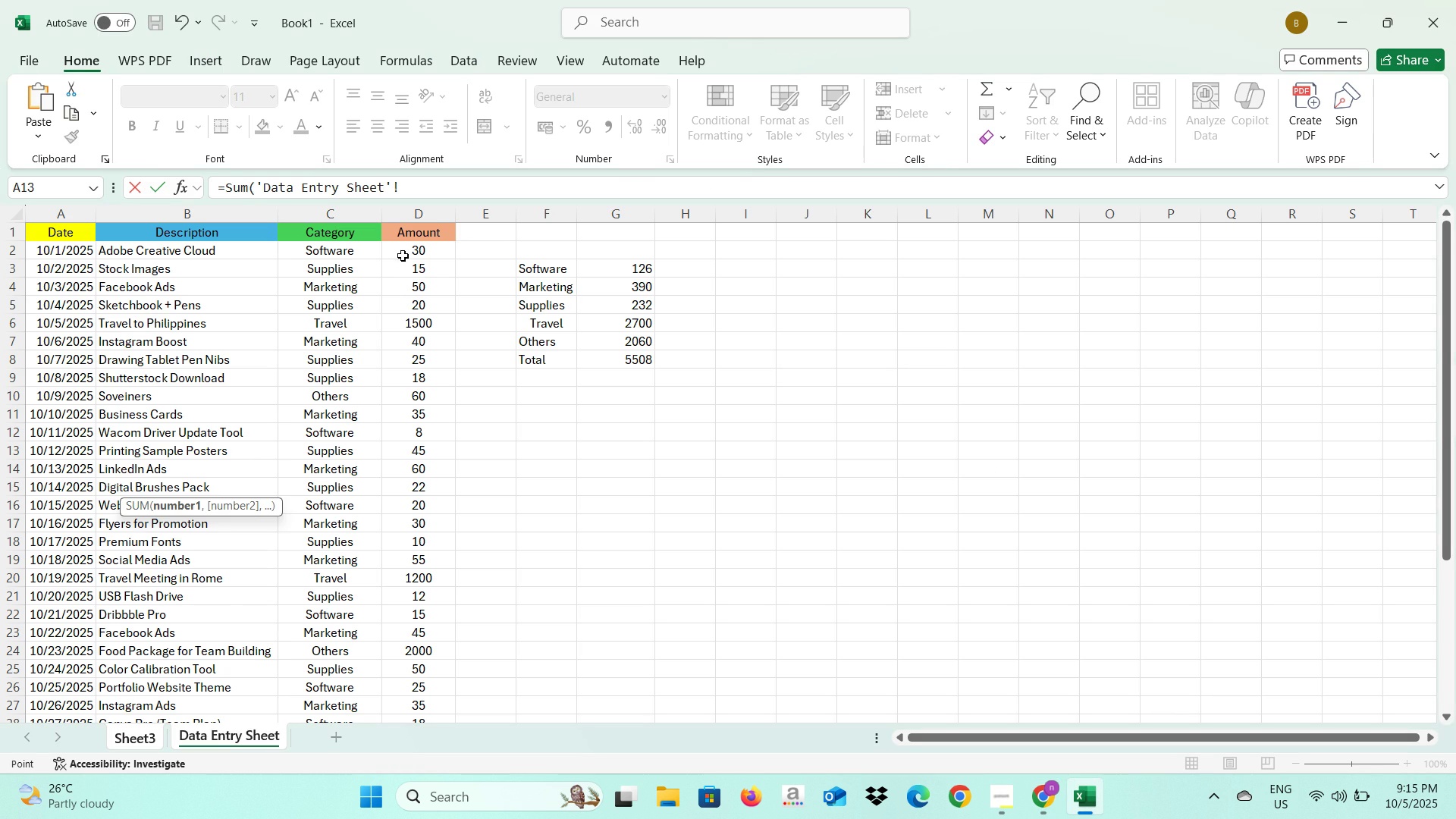 
left_click([403, 256])
 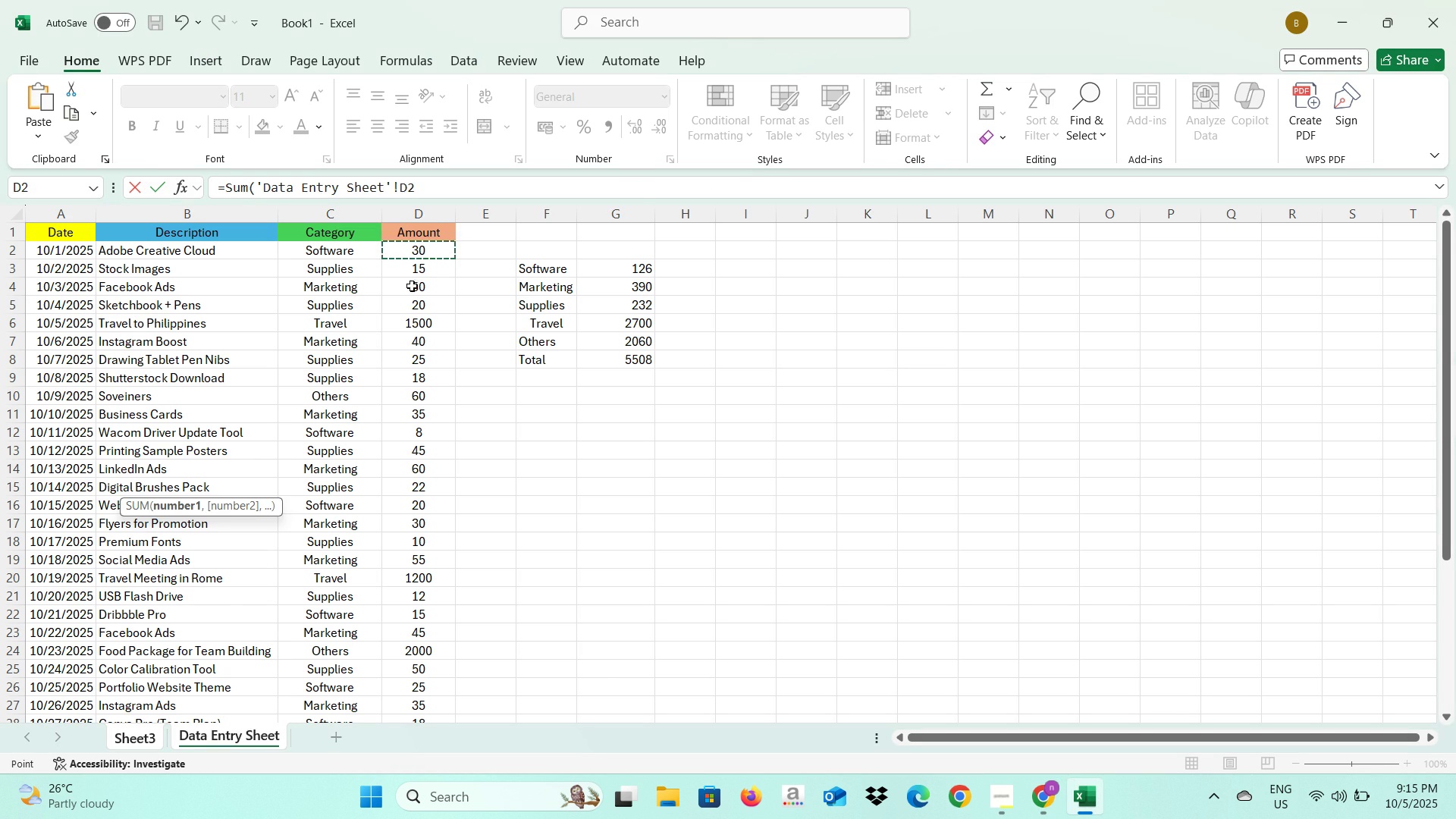 
key(Alt+AltLeft)
 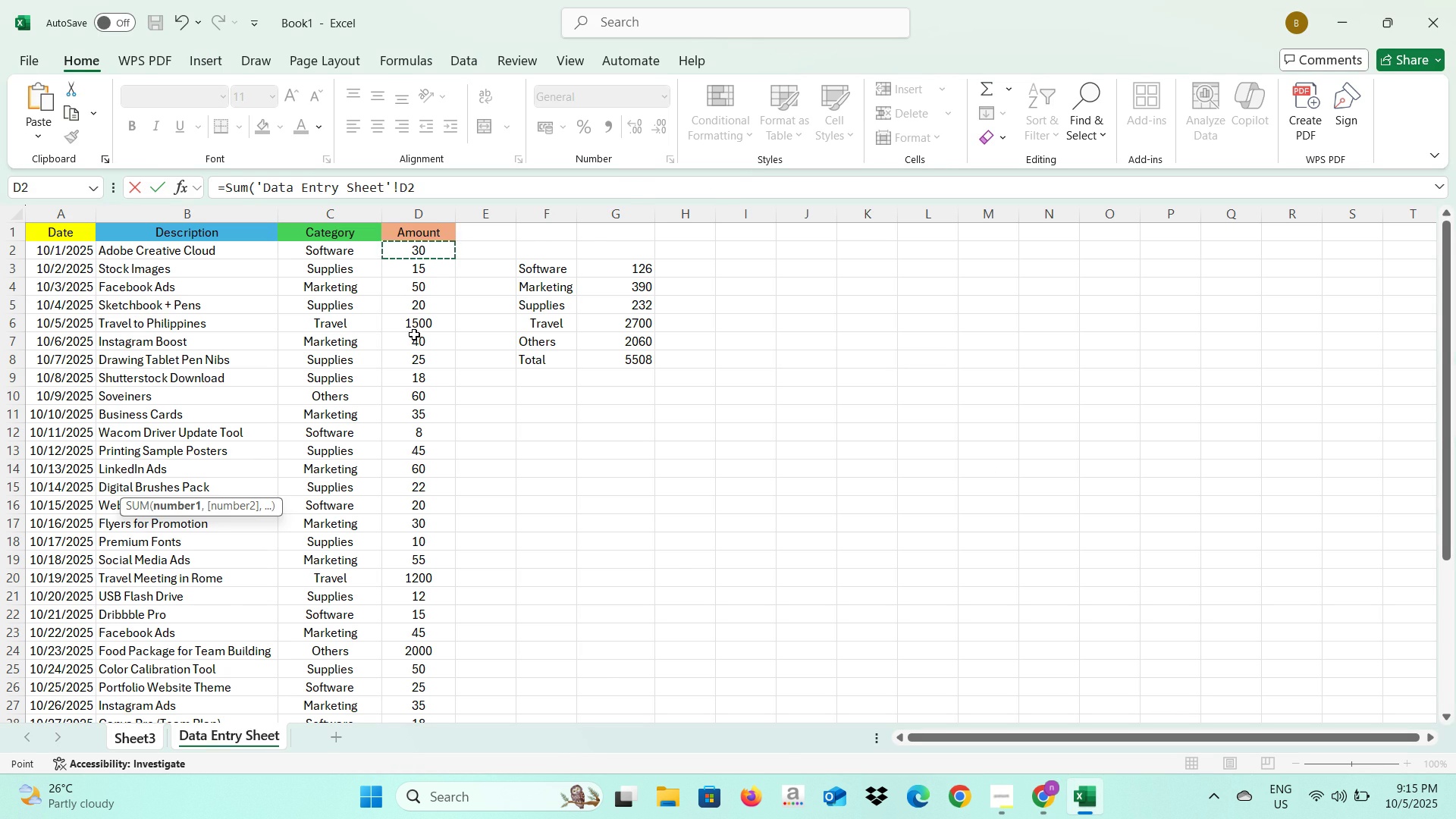 
key(Alt+Tab)
 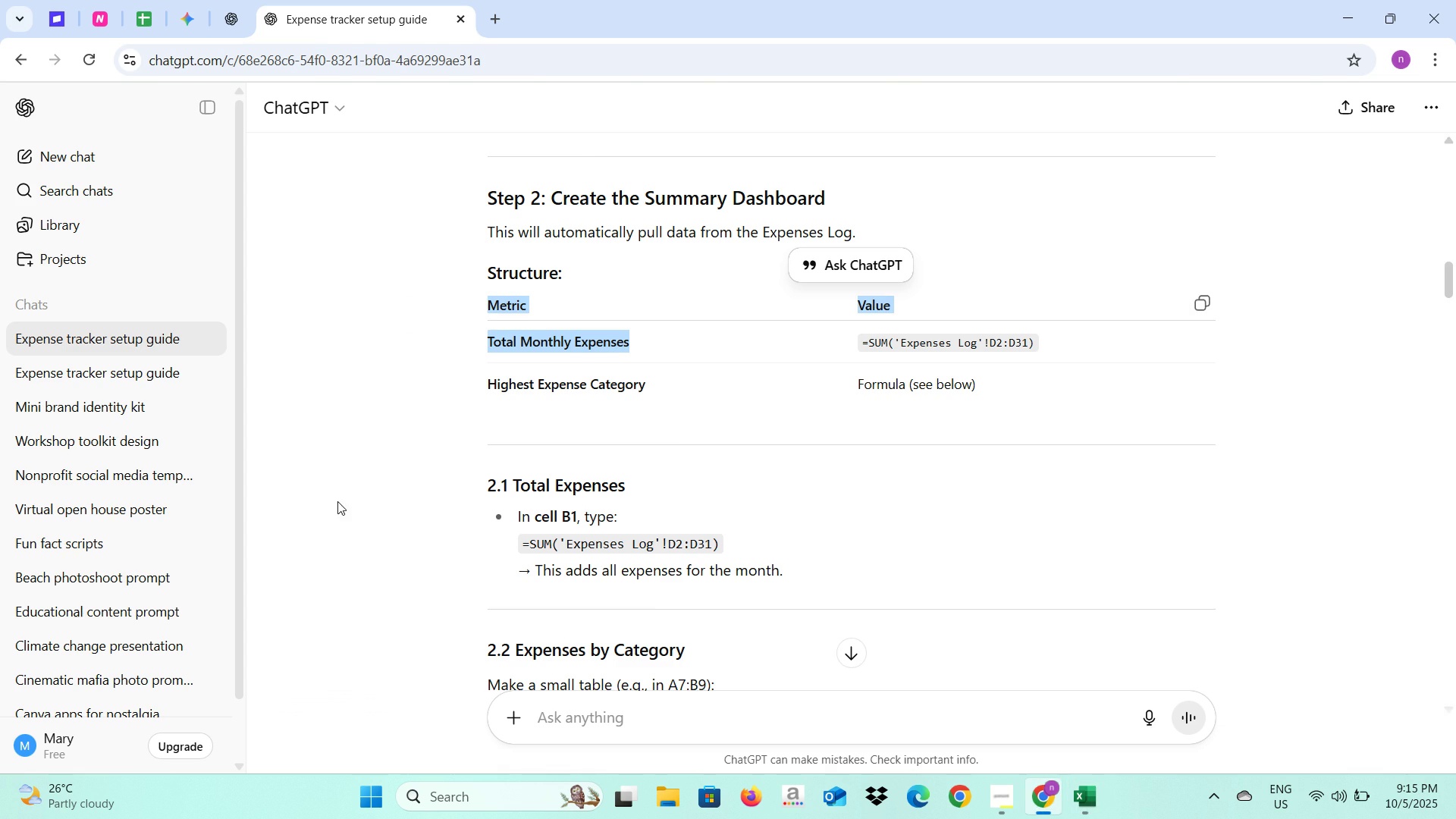 
key(Alt+AltLeft)
 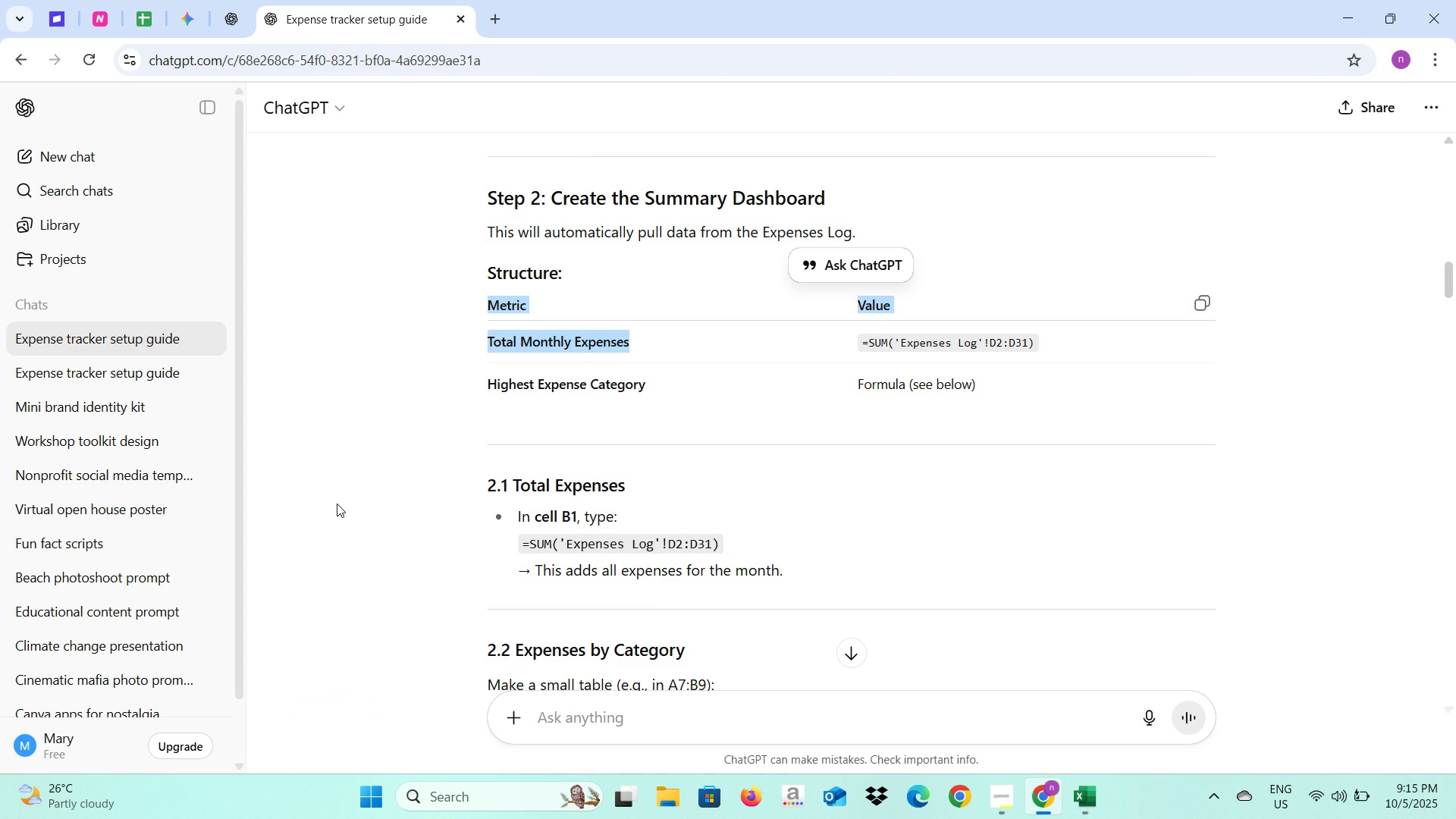 
key(Alt+Tab)
 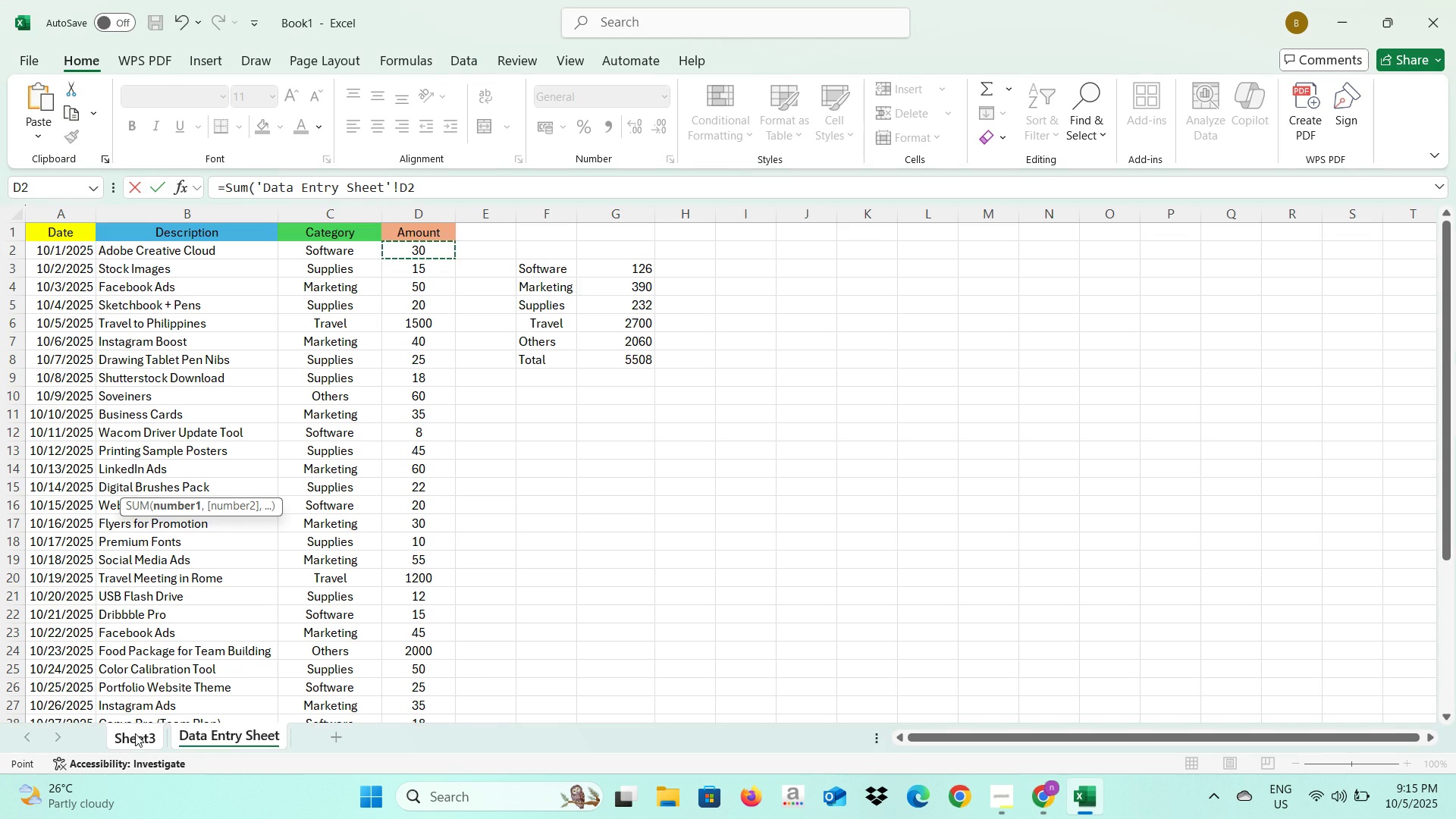 
left_click([135, 734])